 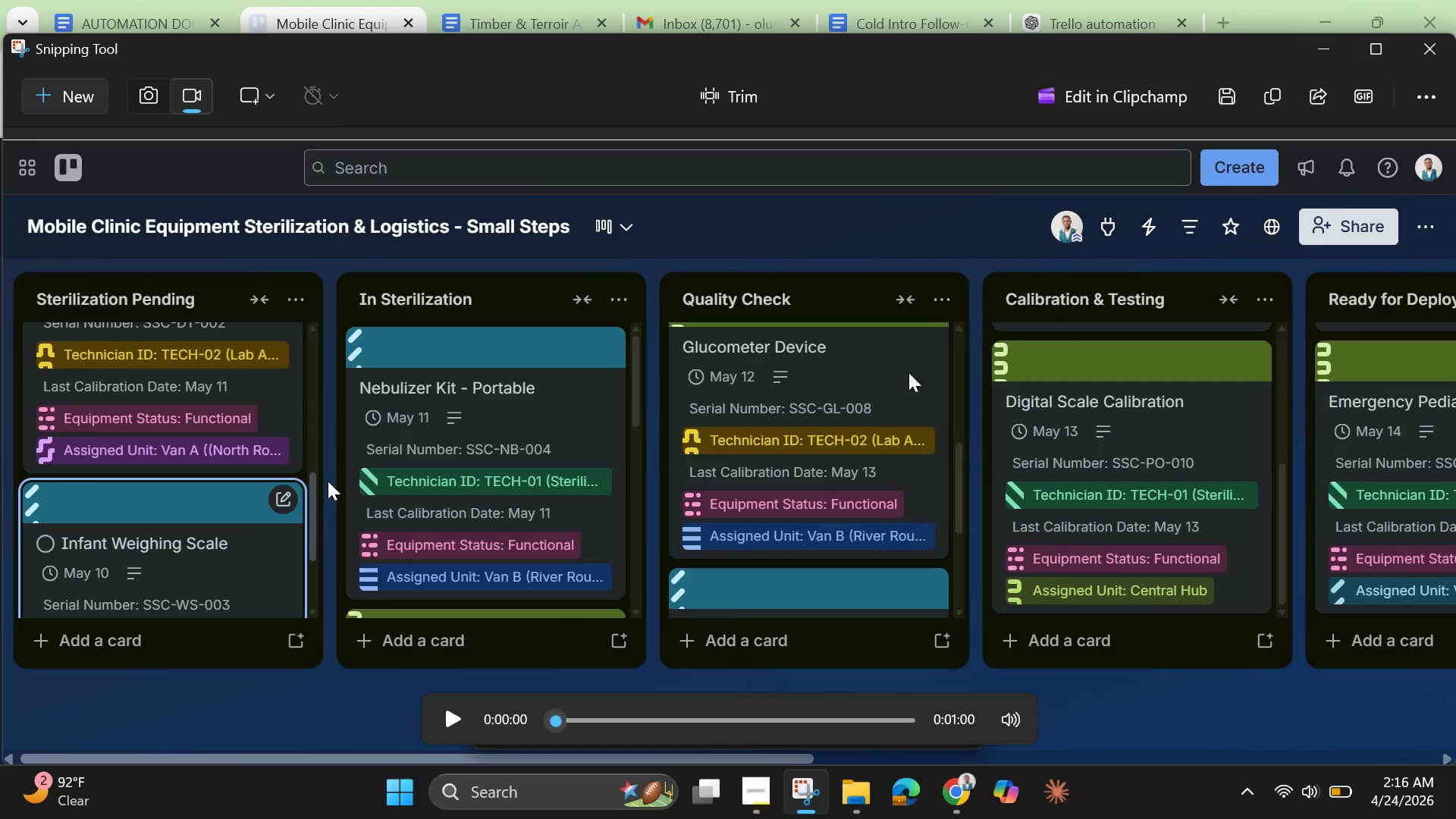 
left_click([1228, 96])
 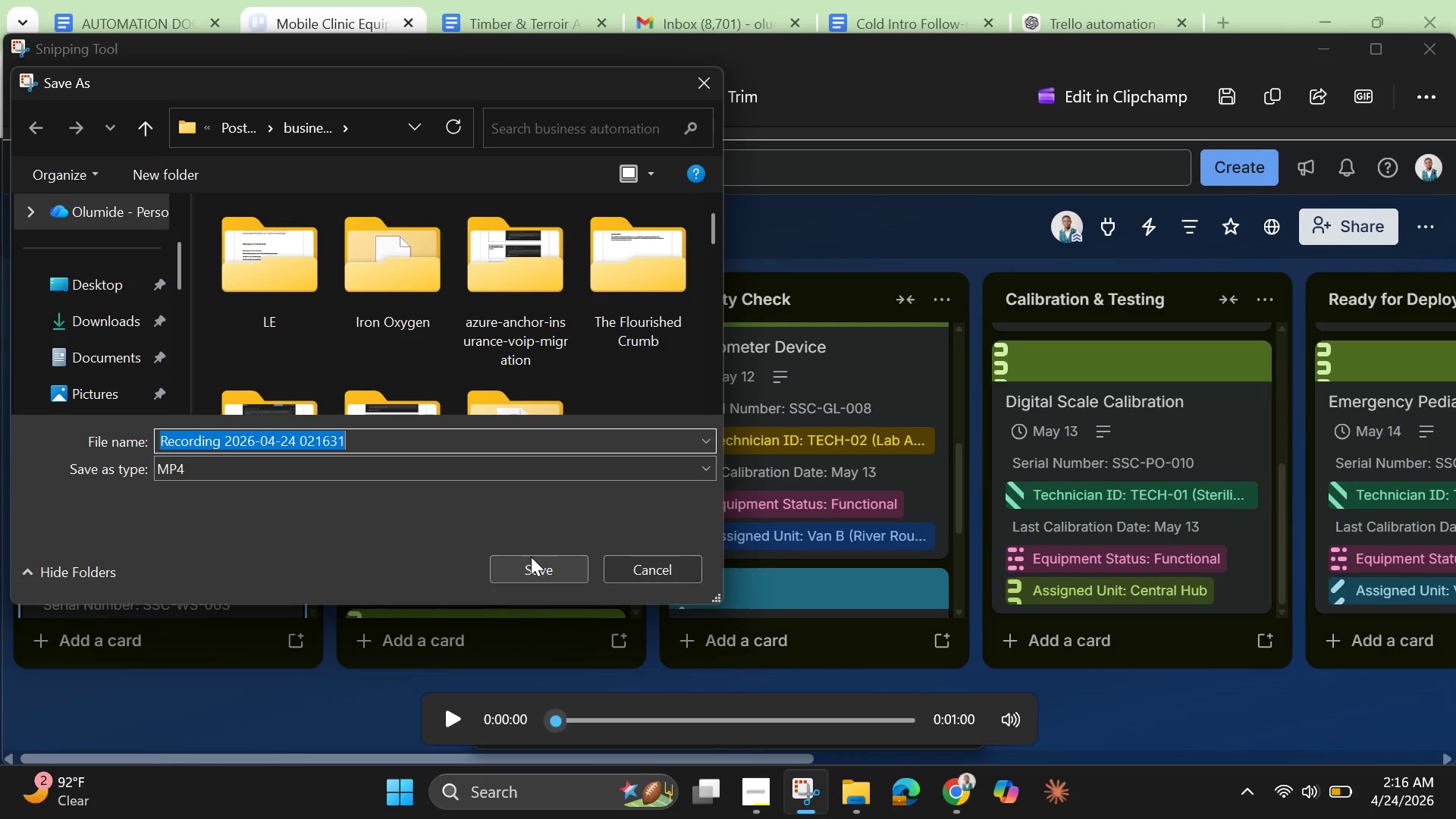 
key(Backspace)
 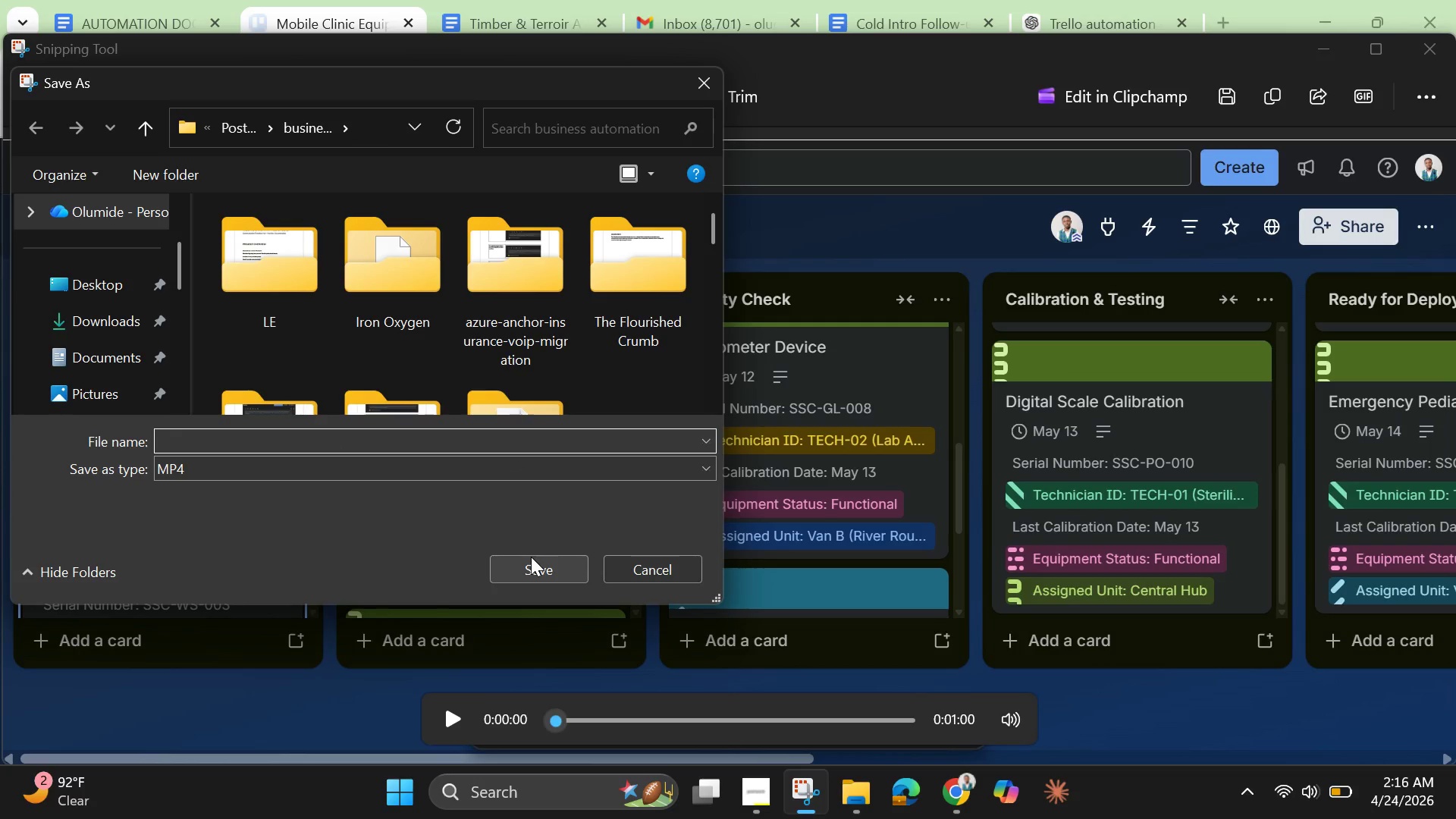 
key(Control+V)
 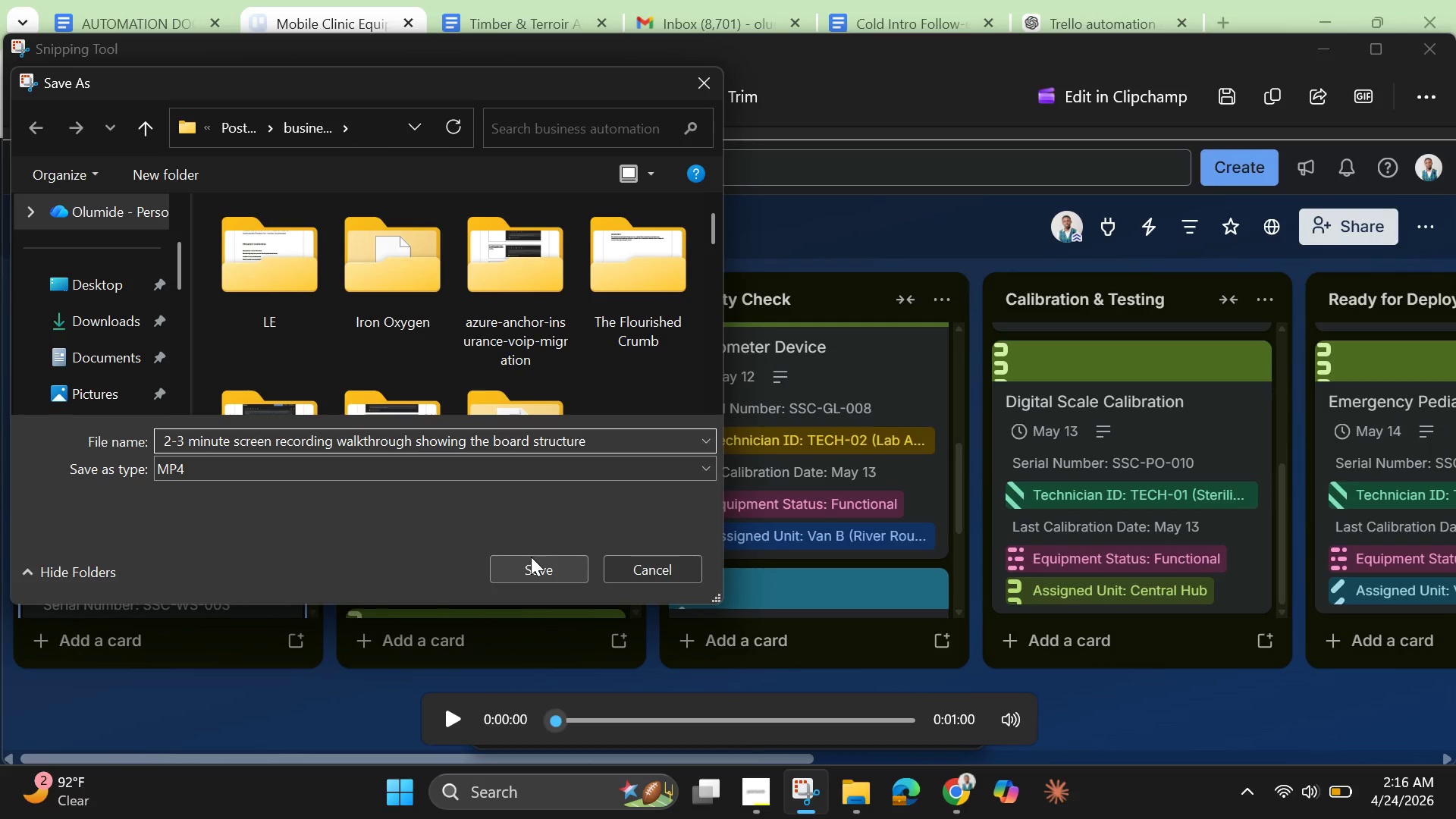 
key(Enter)
 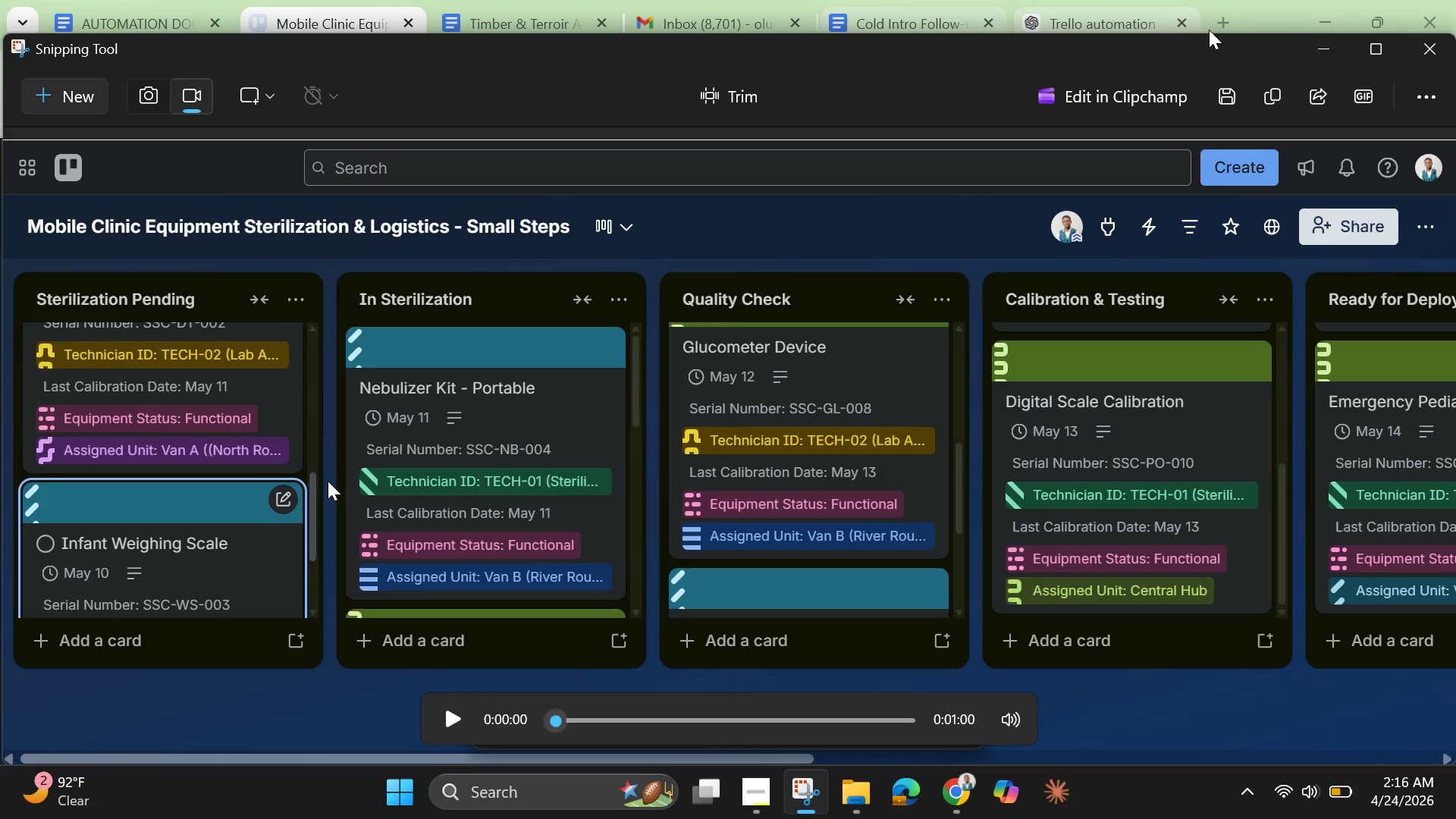 
left_click([1329, 48])
 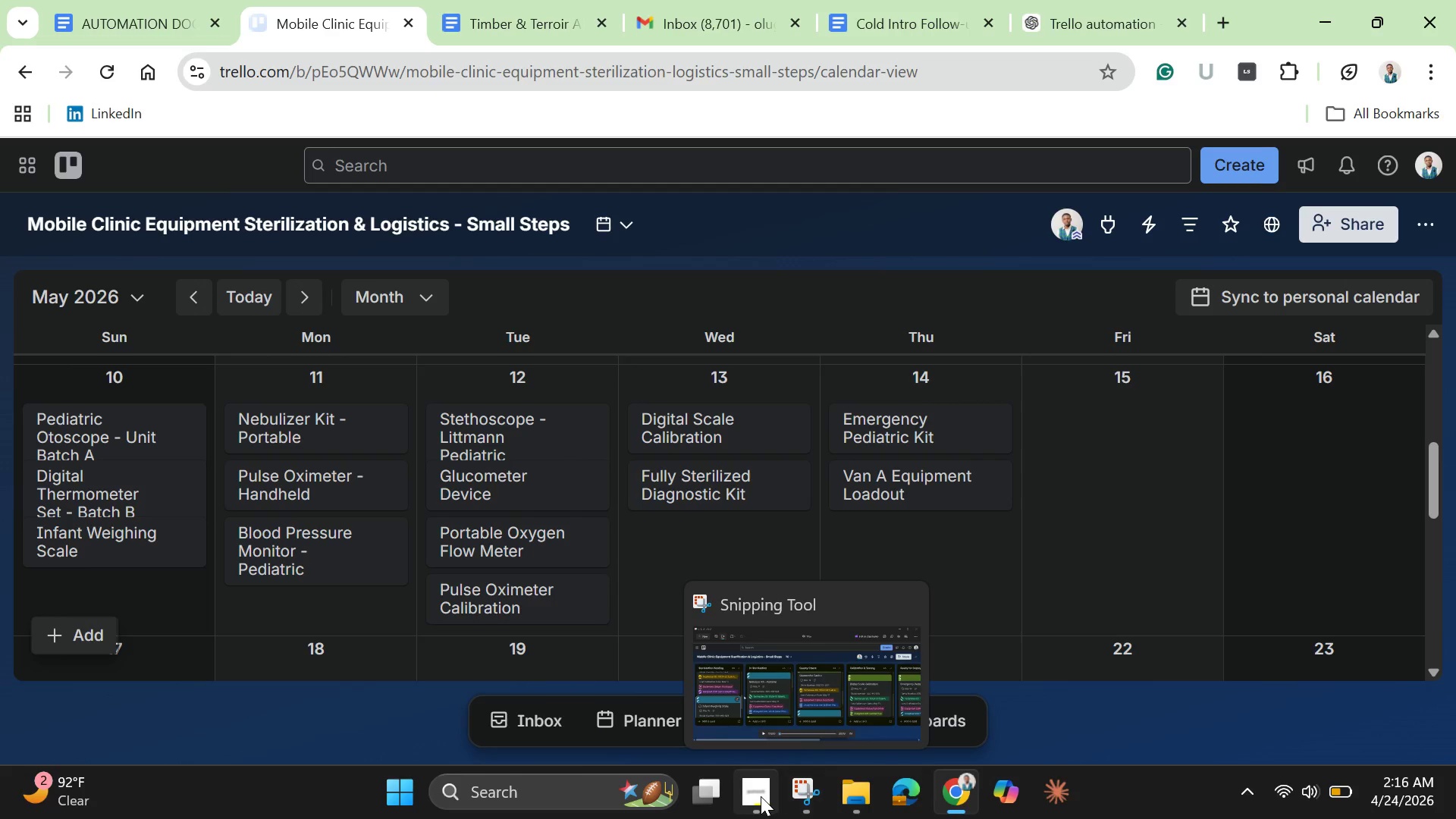 
left_click([761, 796])